 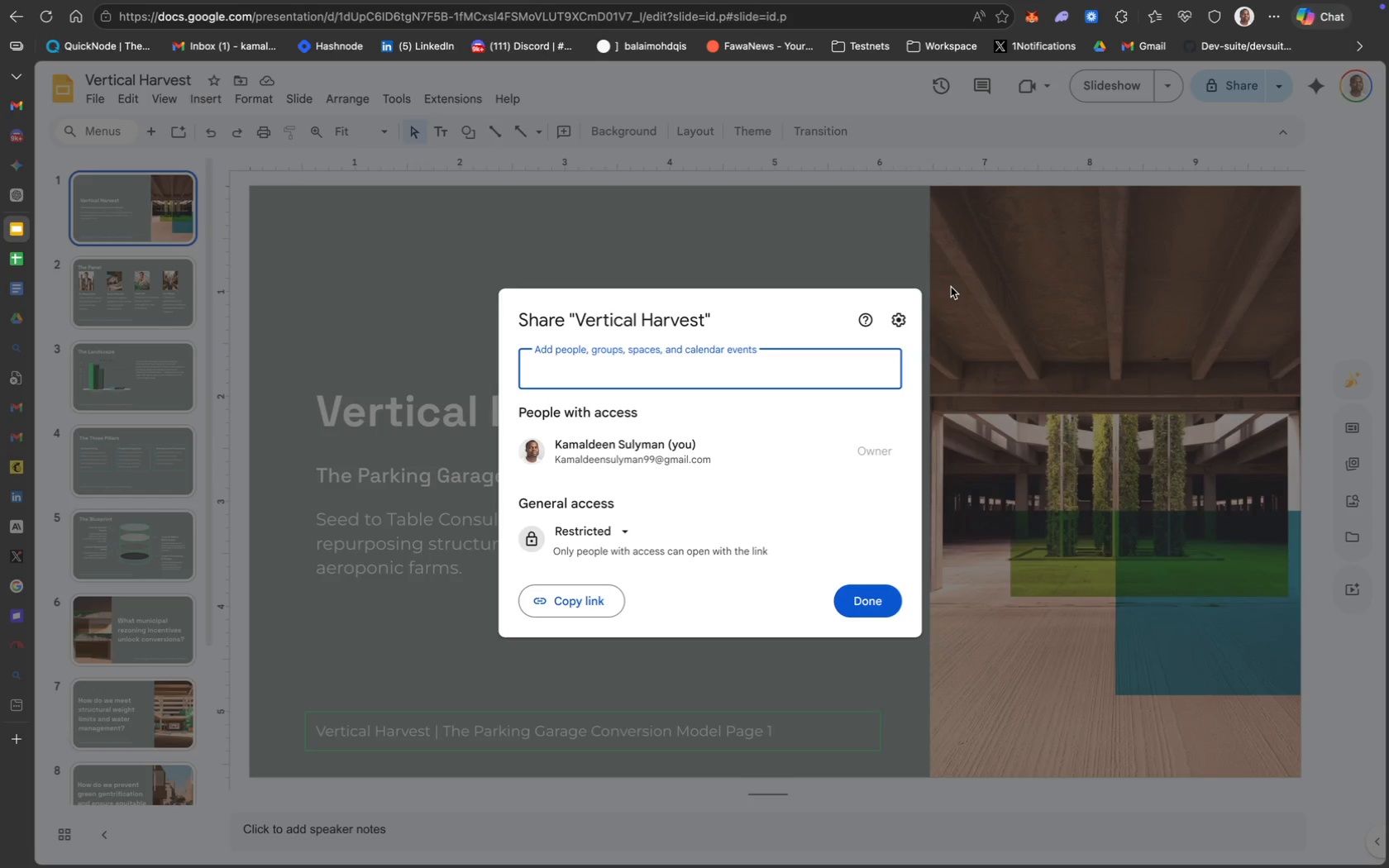 
left_click([884, 615])
 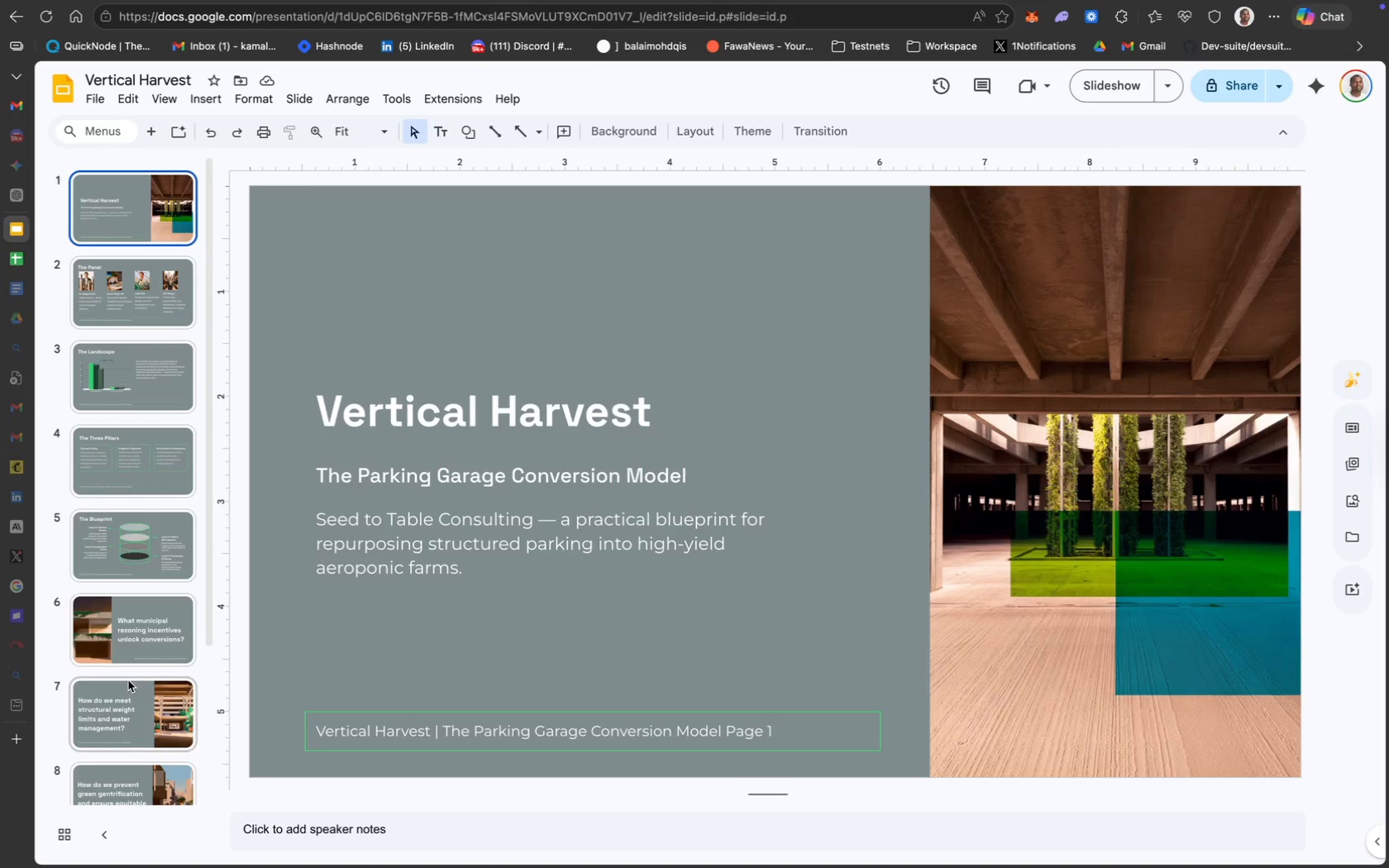 
wait(28.54)
 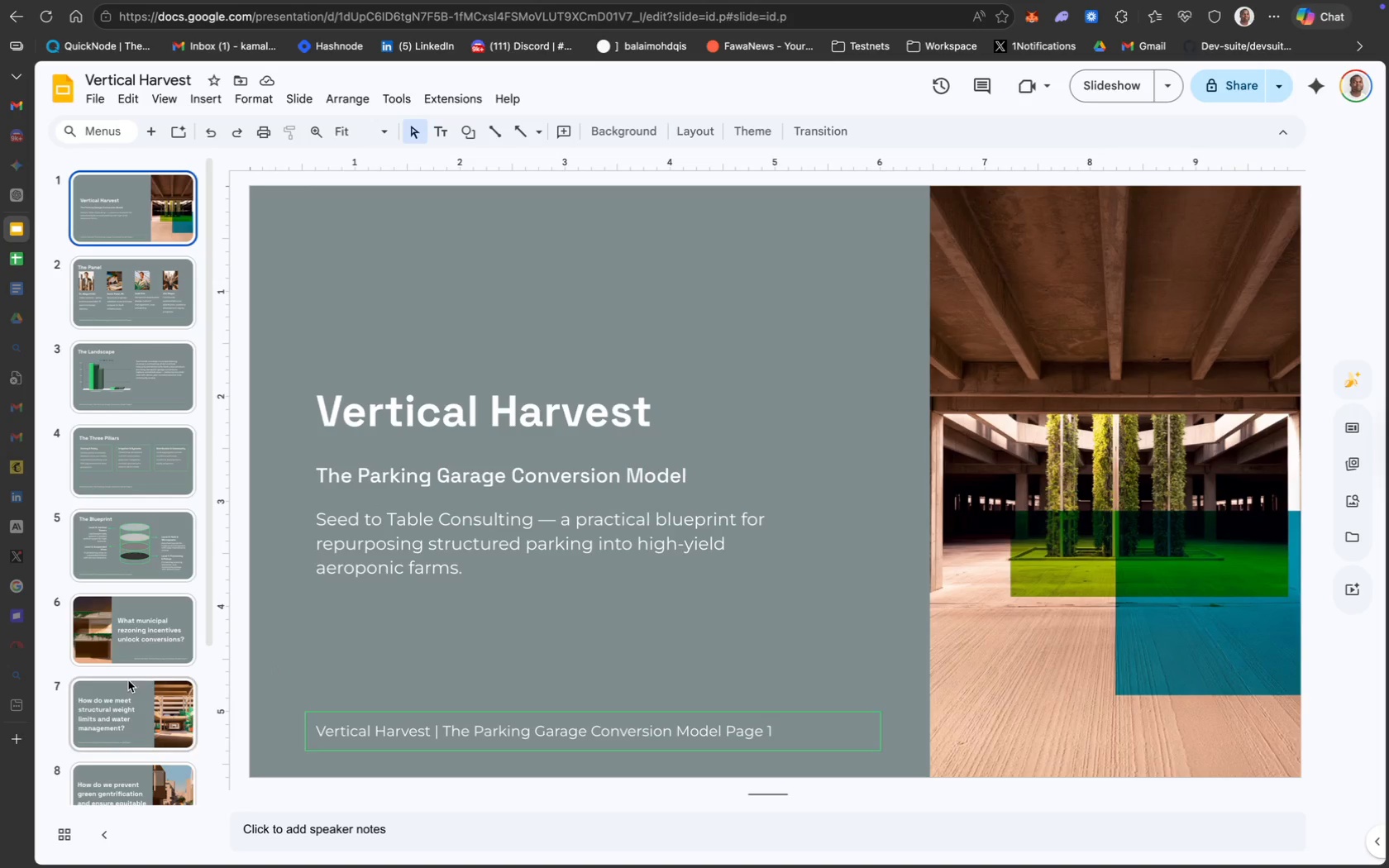 
left_click([154, 305])
 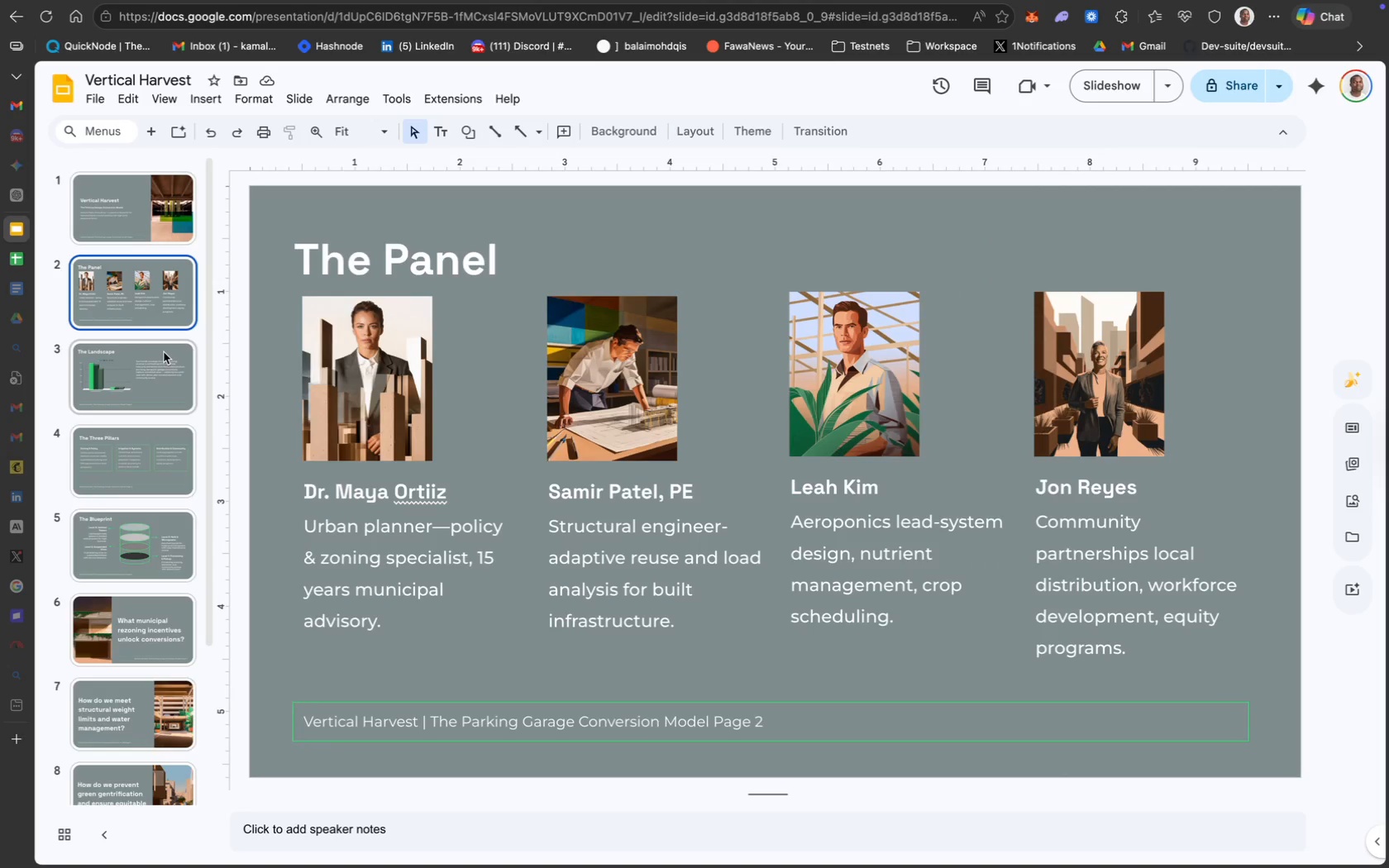 
left_click([164, 363])
 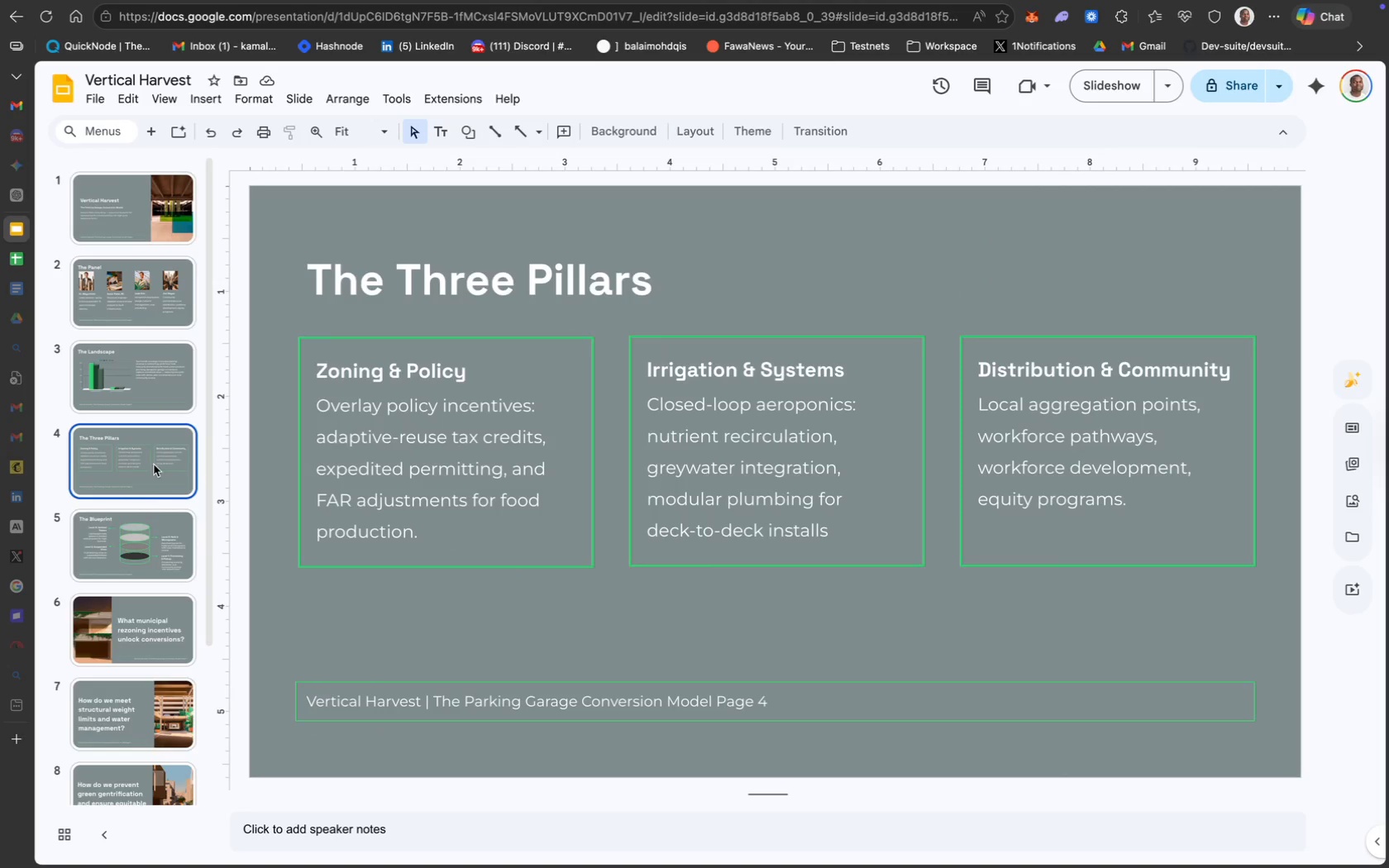 
left_click([148, 537])
 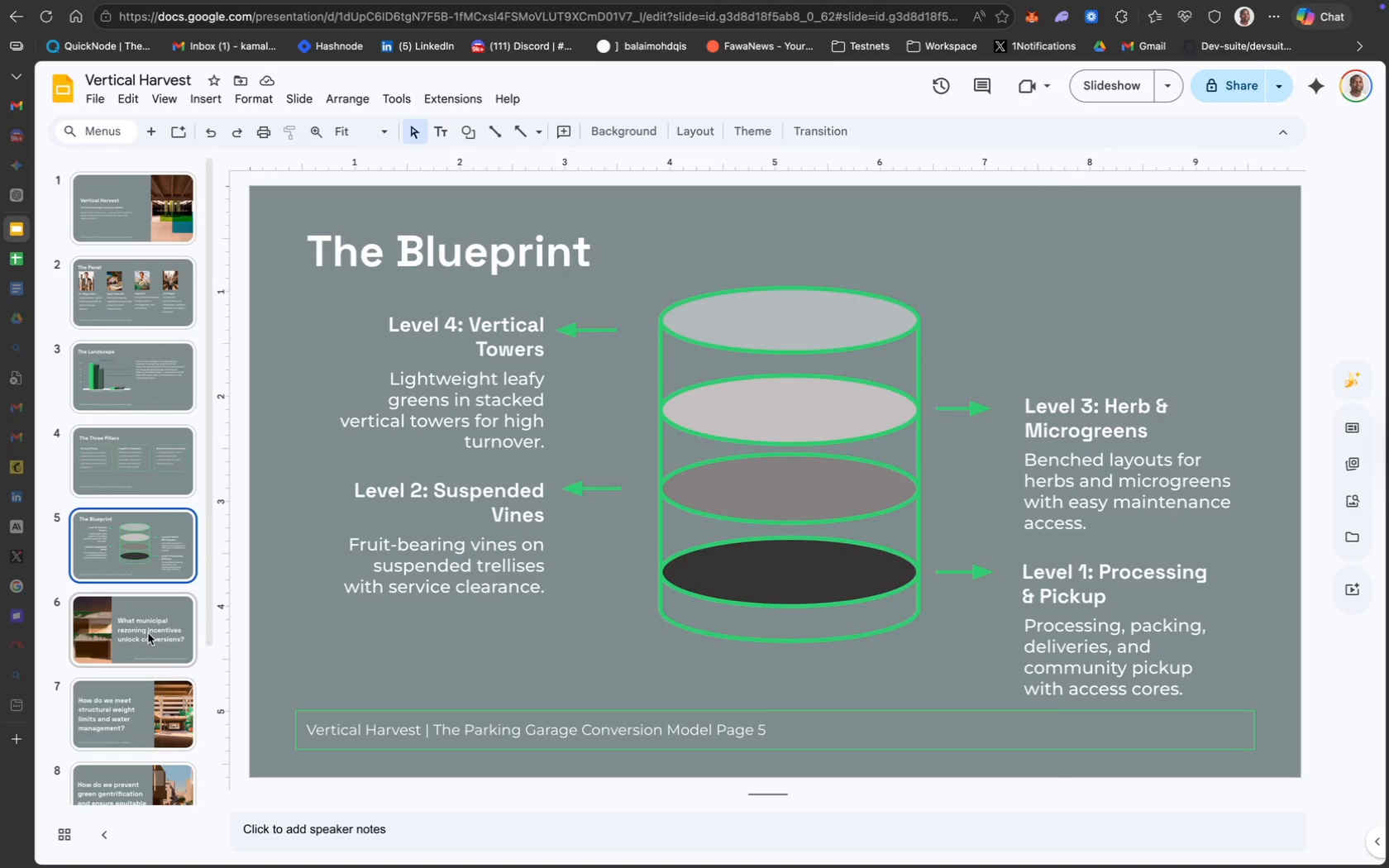 
left_click([146, 637])
 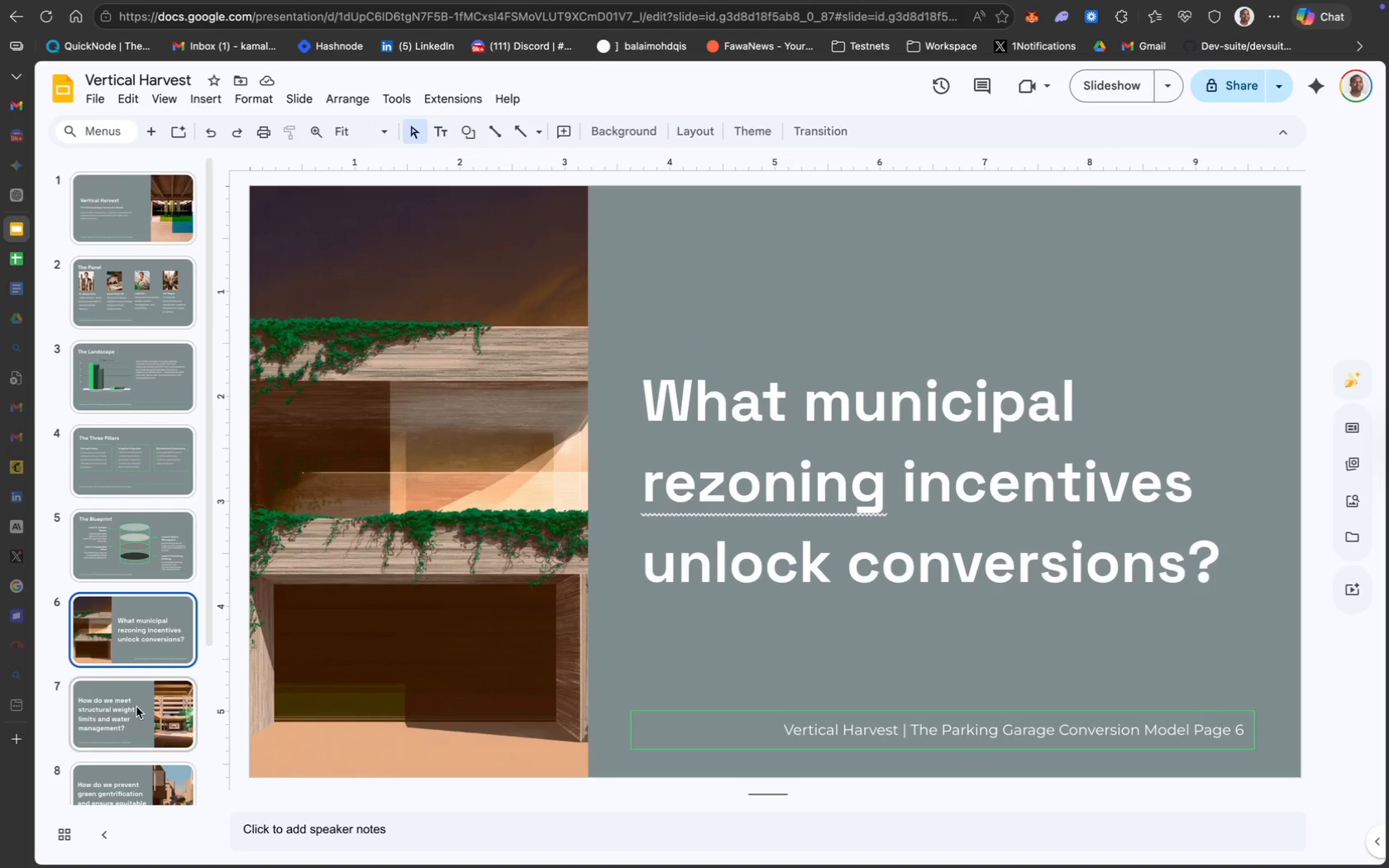 
left_click([136, 721])
 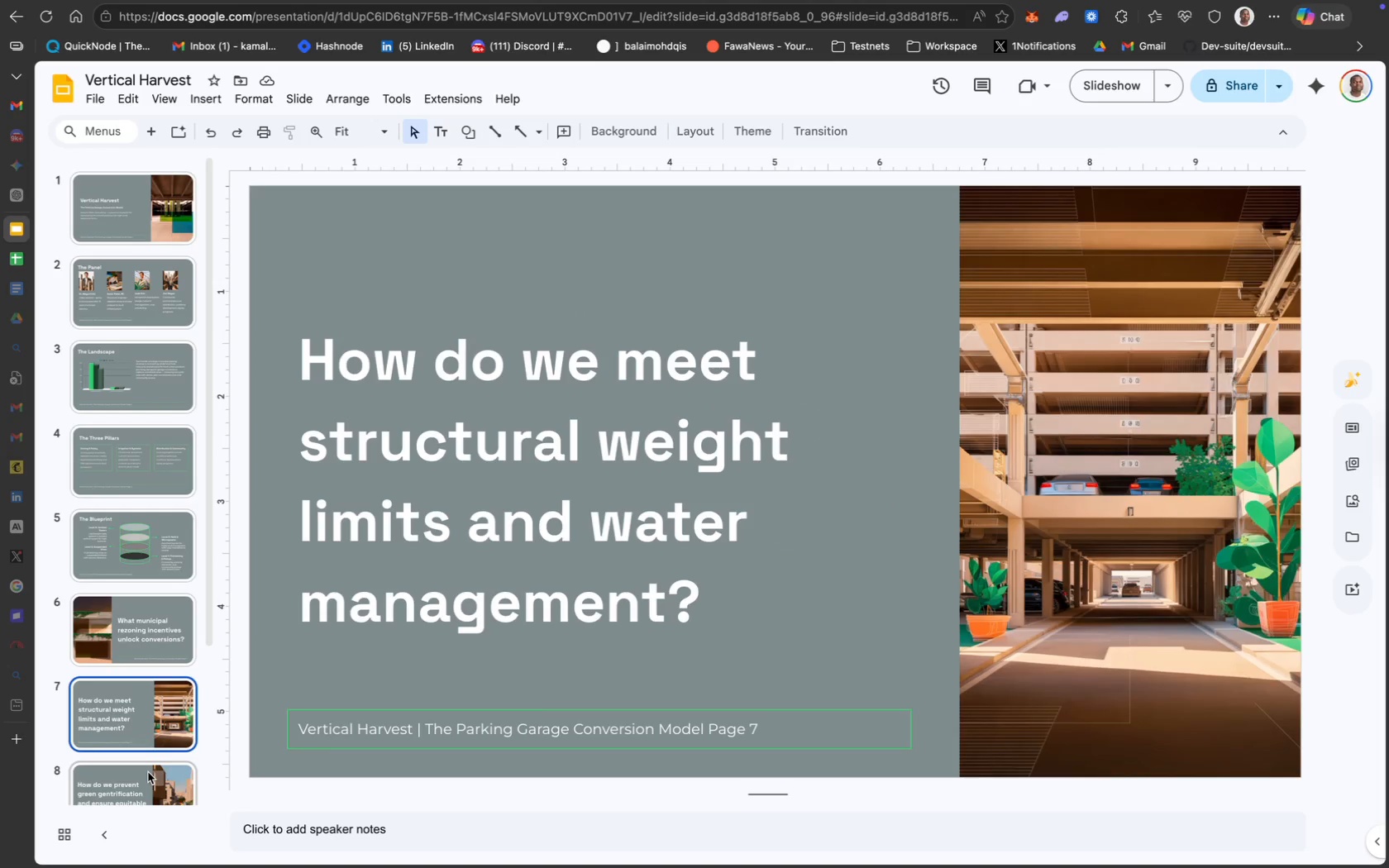 
left_click([148, 772])
 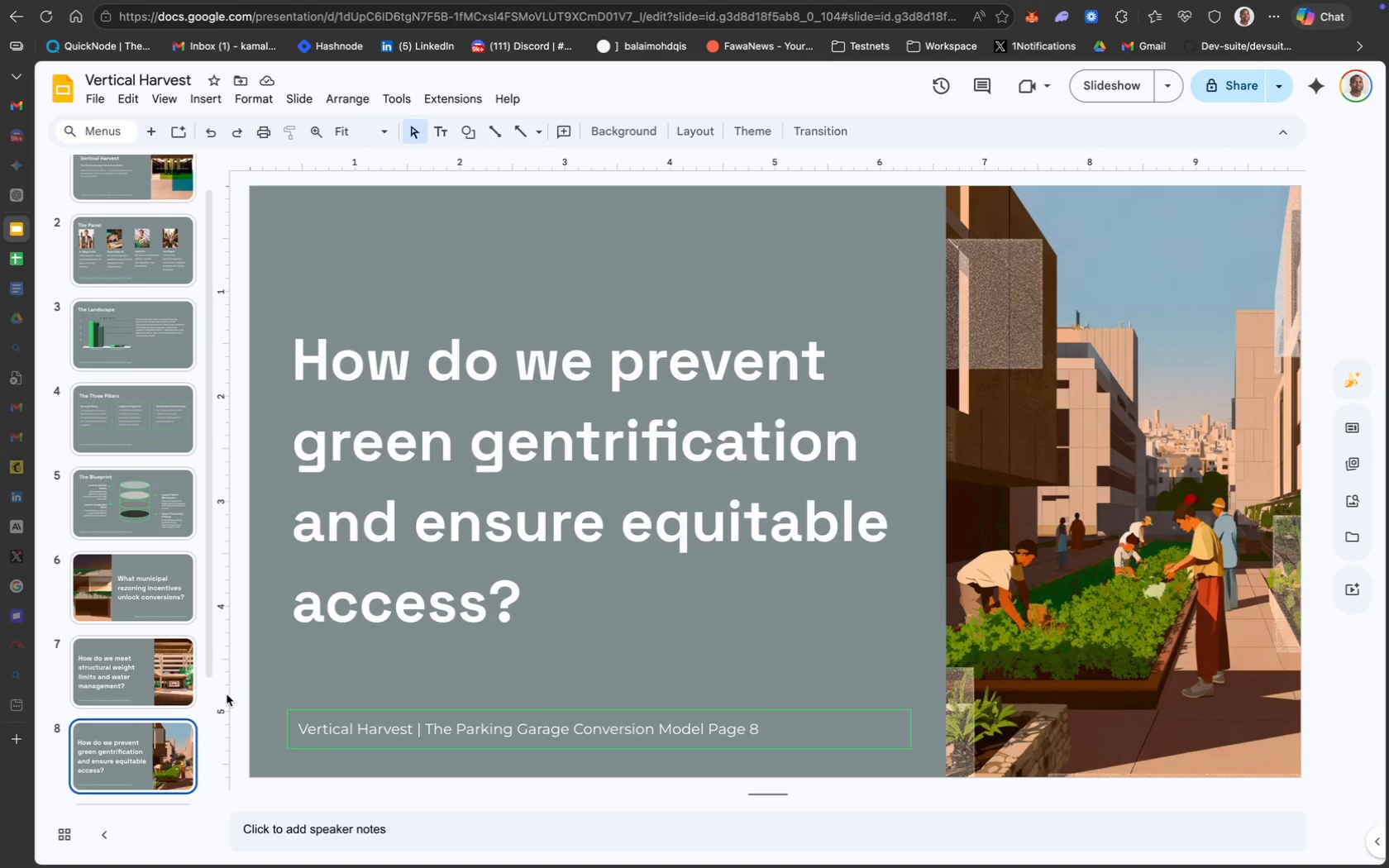 
left_click([161, 676])
 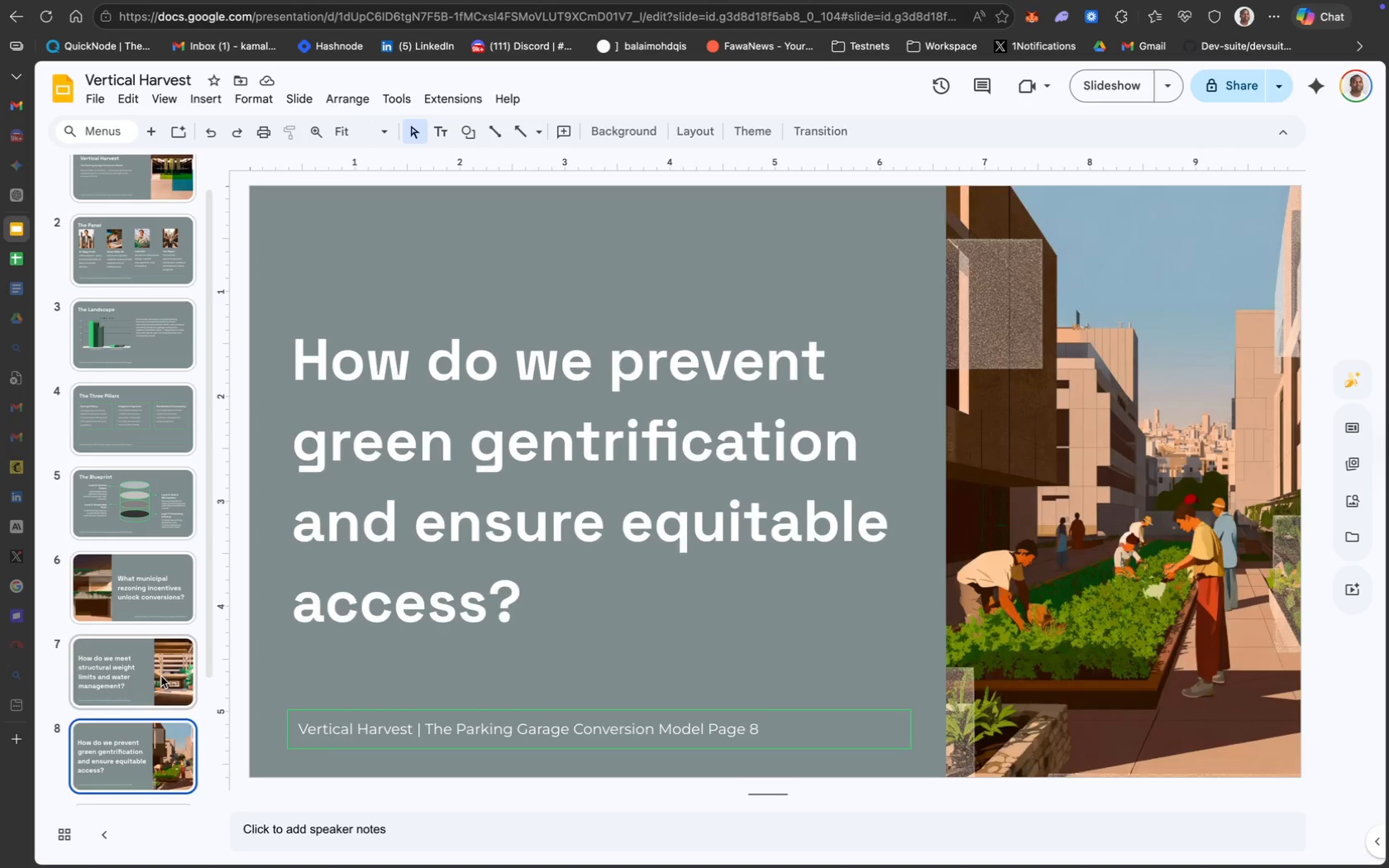 
mouse_move([180, 656])
 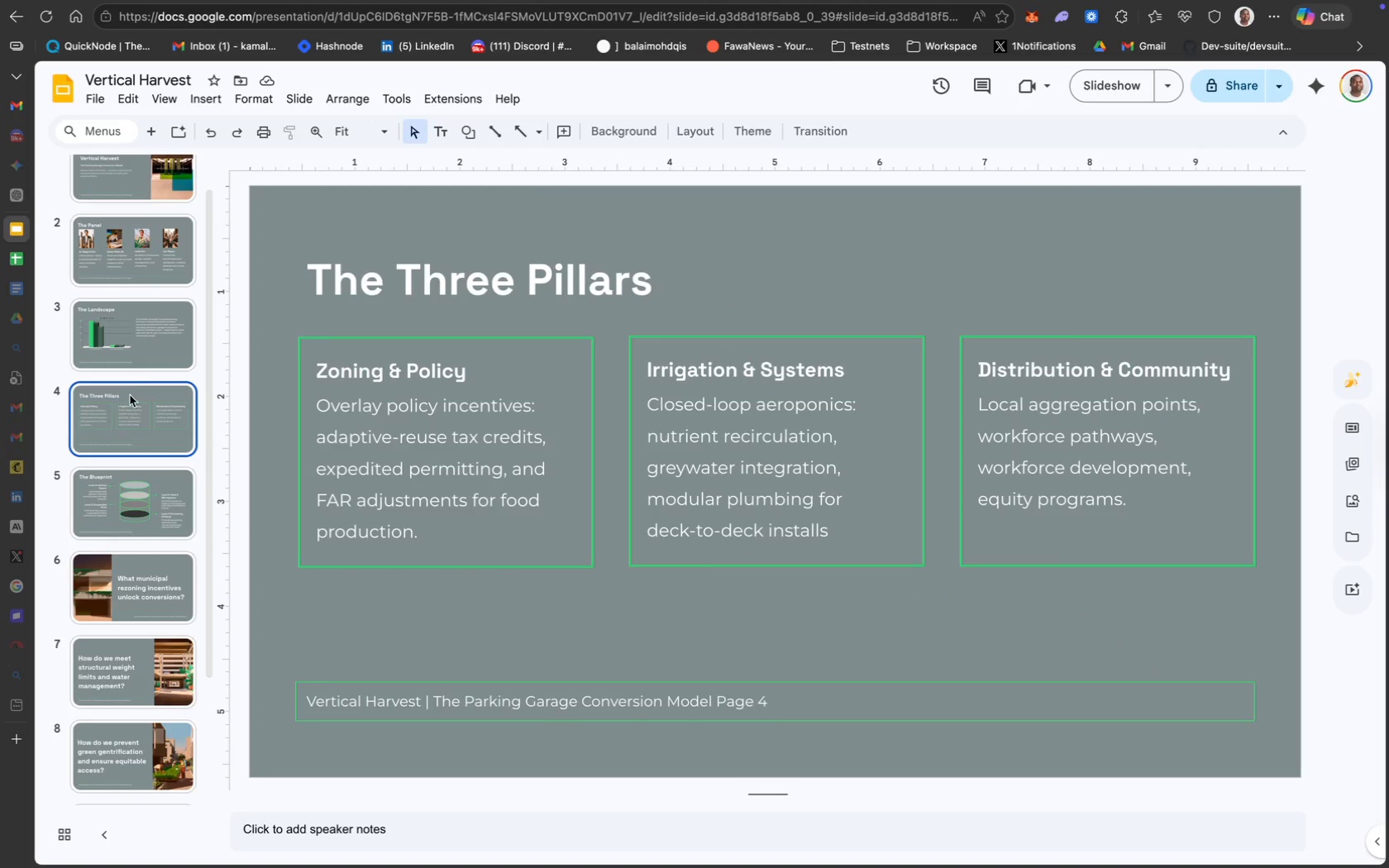 
wait(5.32)
 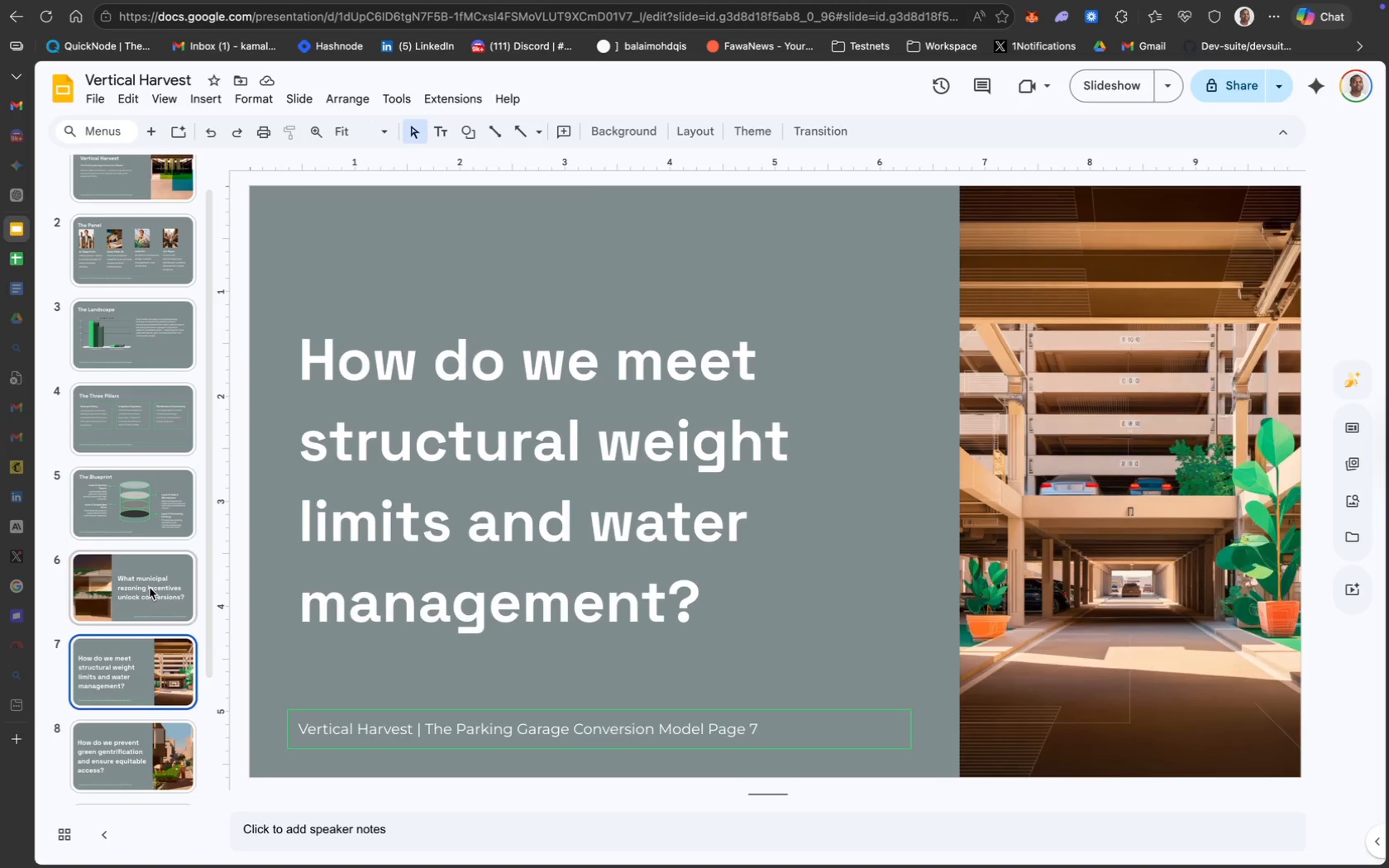 
left_click([161, 310])
 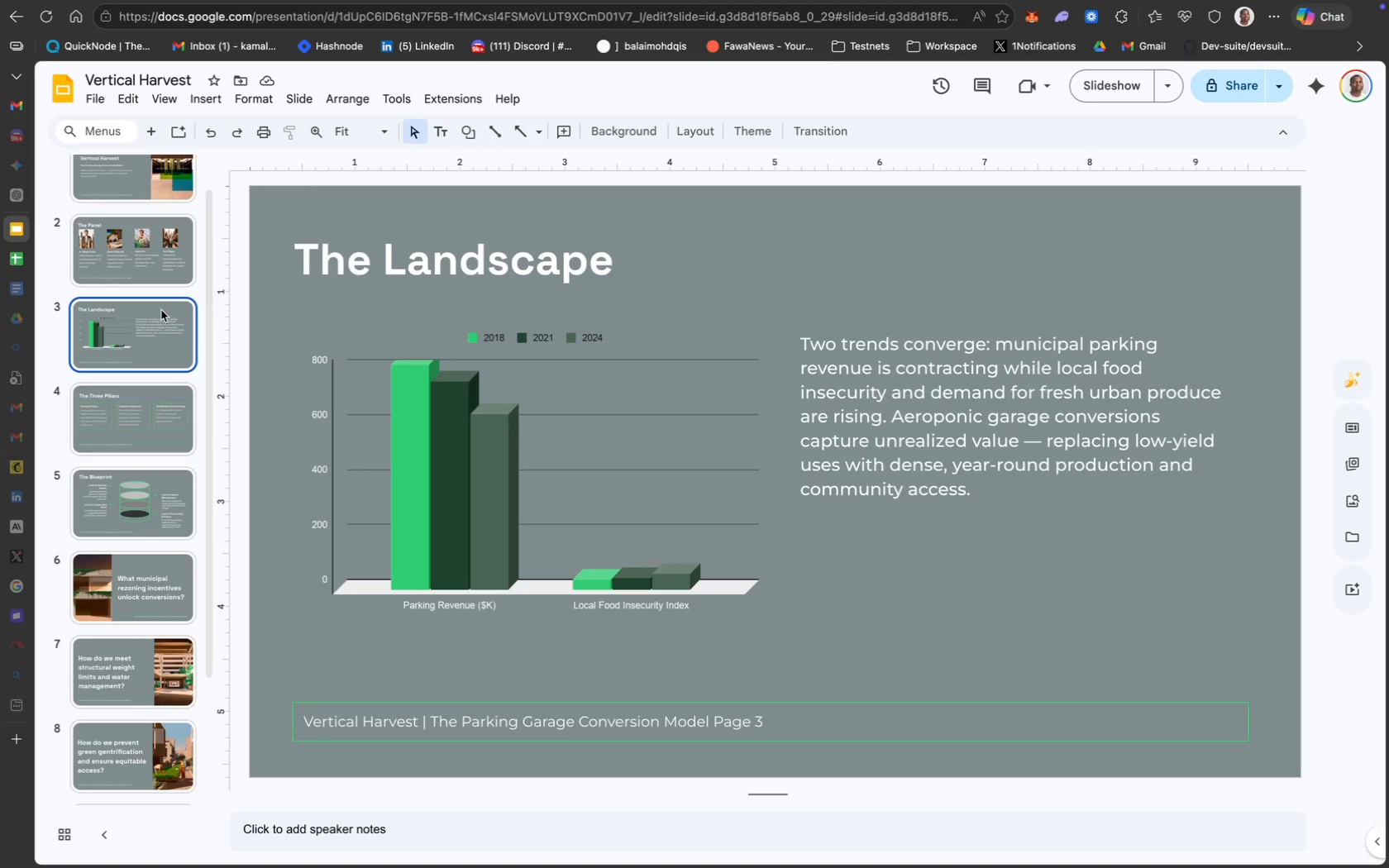 
wait(17.71)
 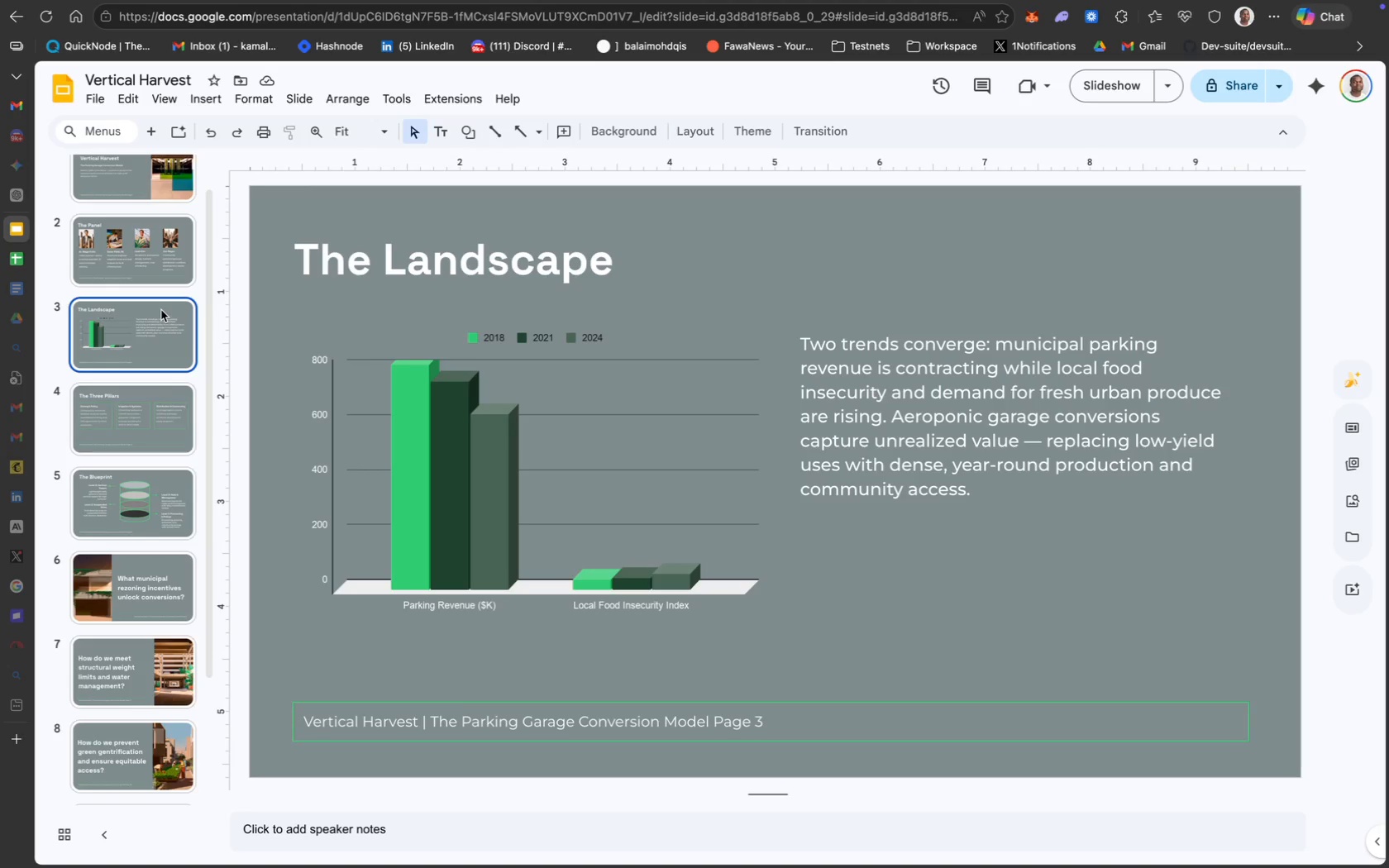 
left_click([919, 412])